 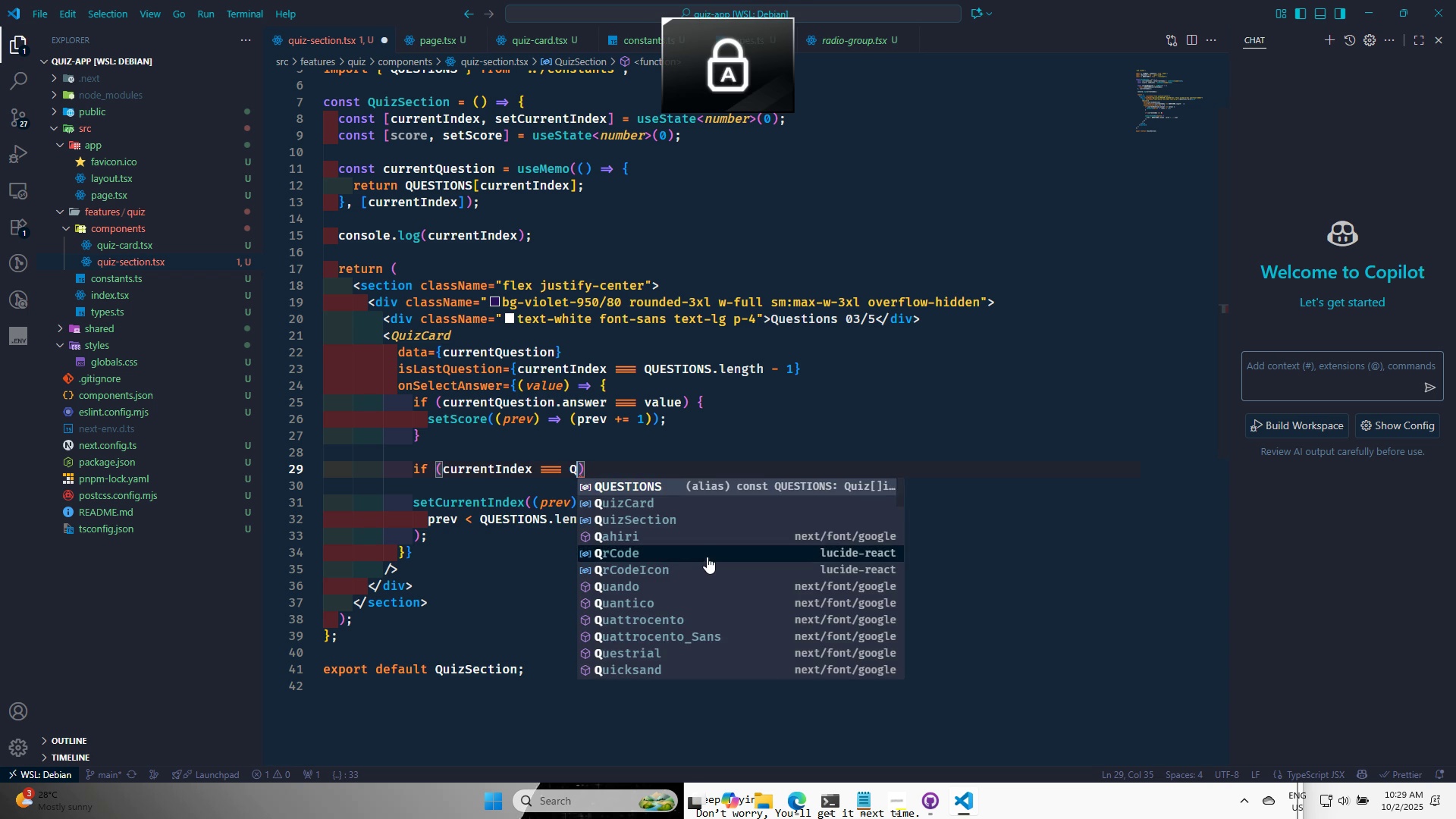 
key(CapsLock)
 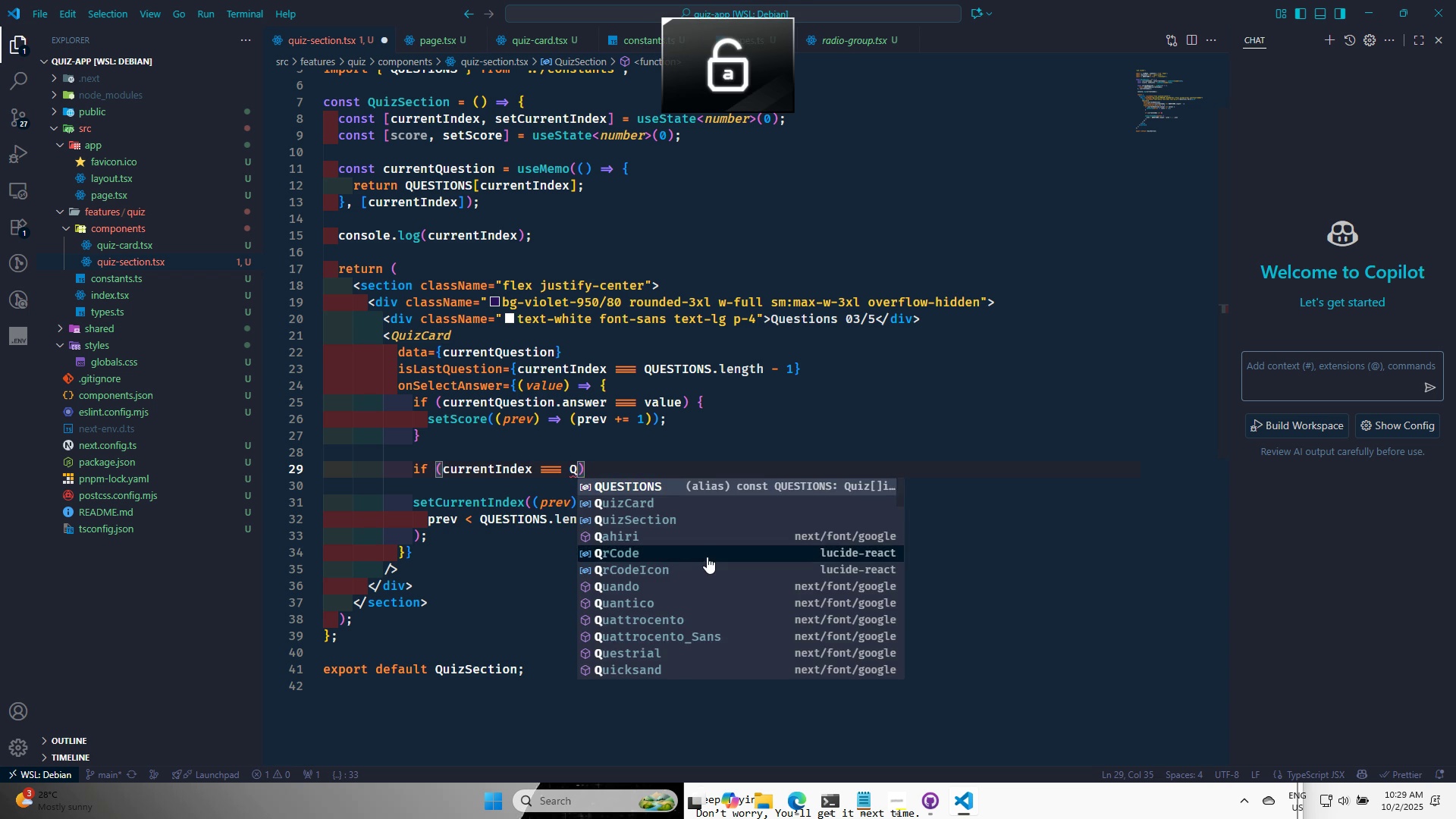 
key(Enter)
 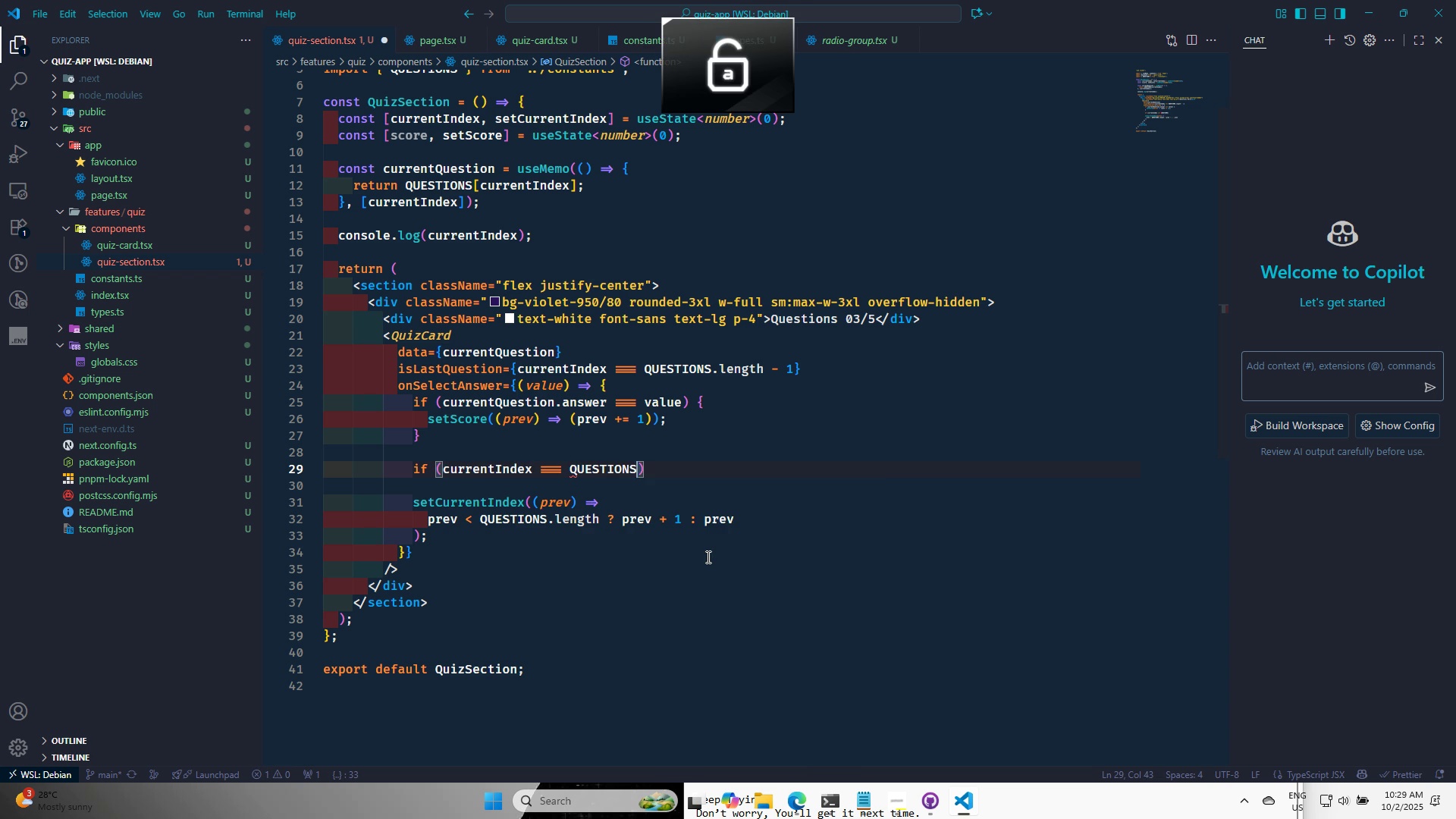 
key(Comma)
 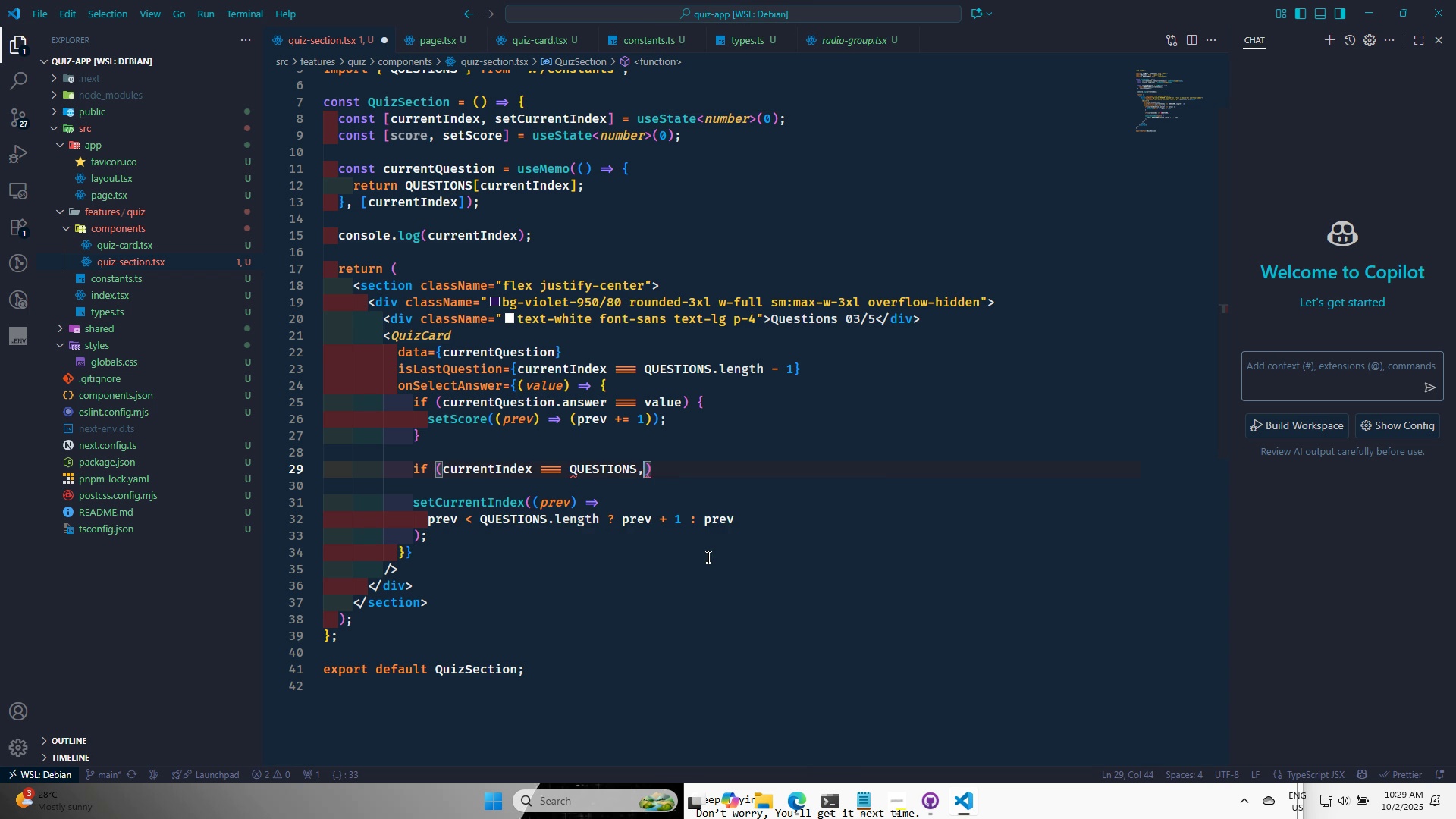 
key(Backspace)
 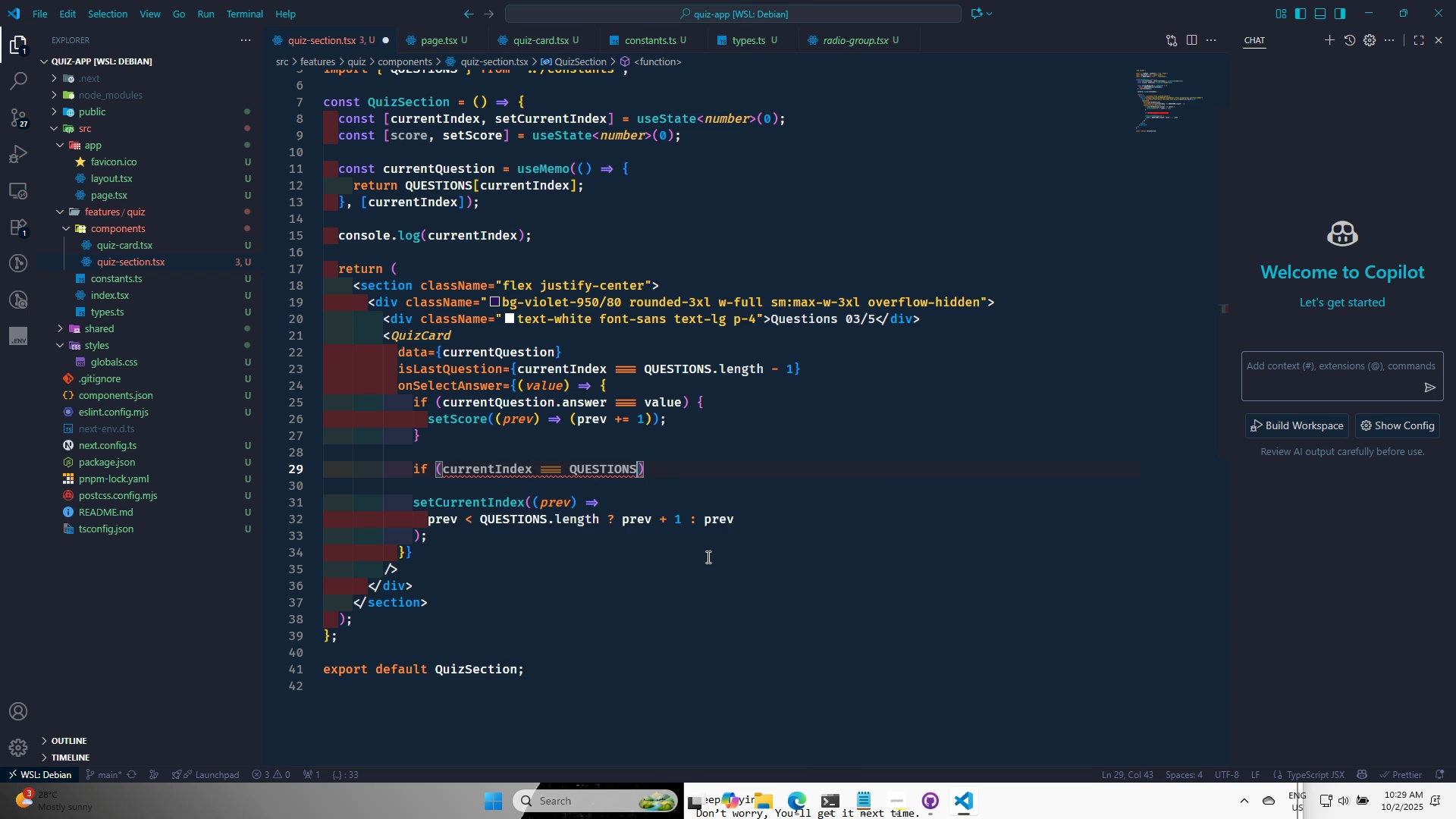 
key(Period)
 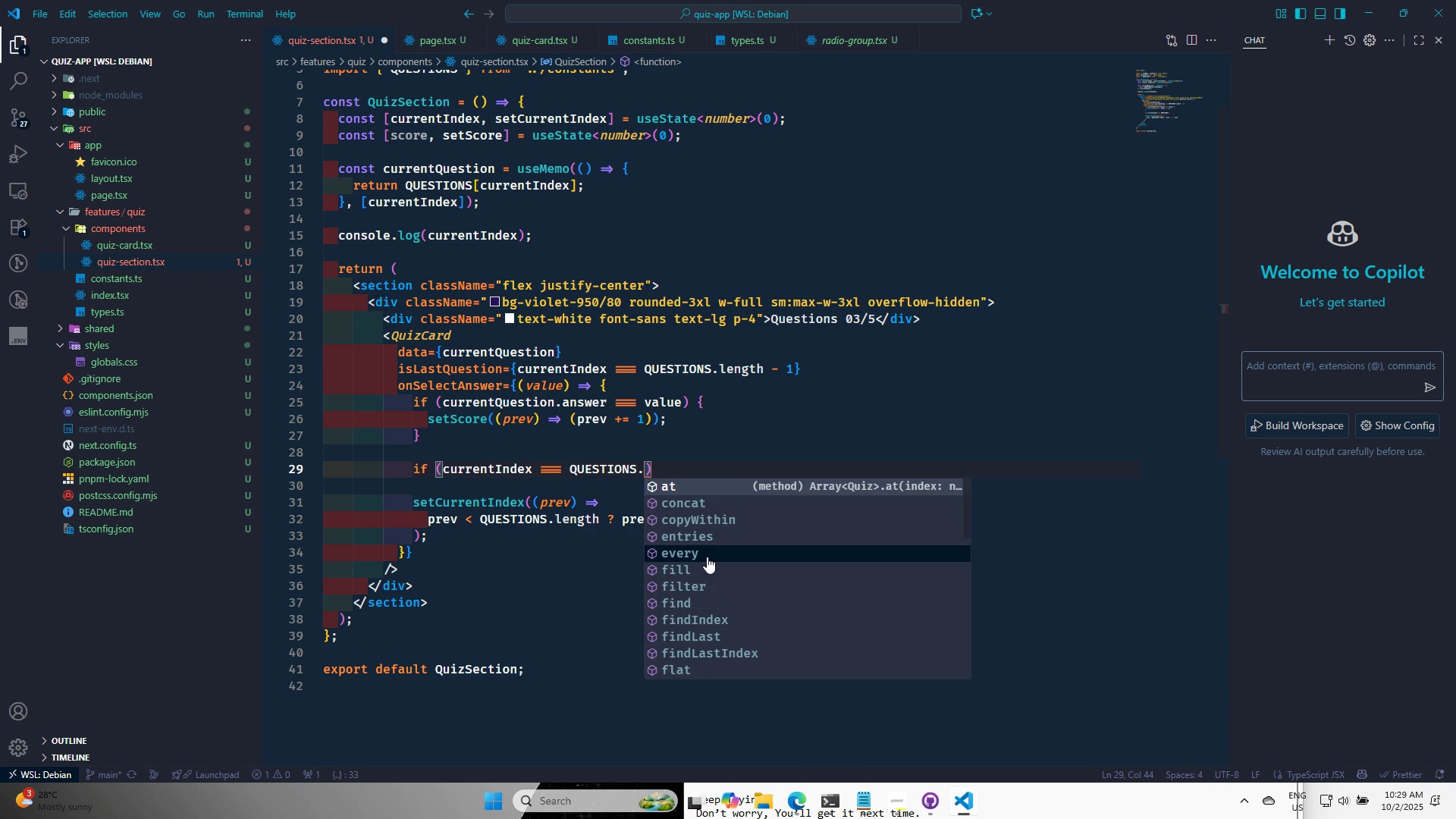 
key(K)
 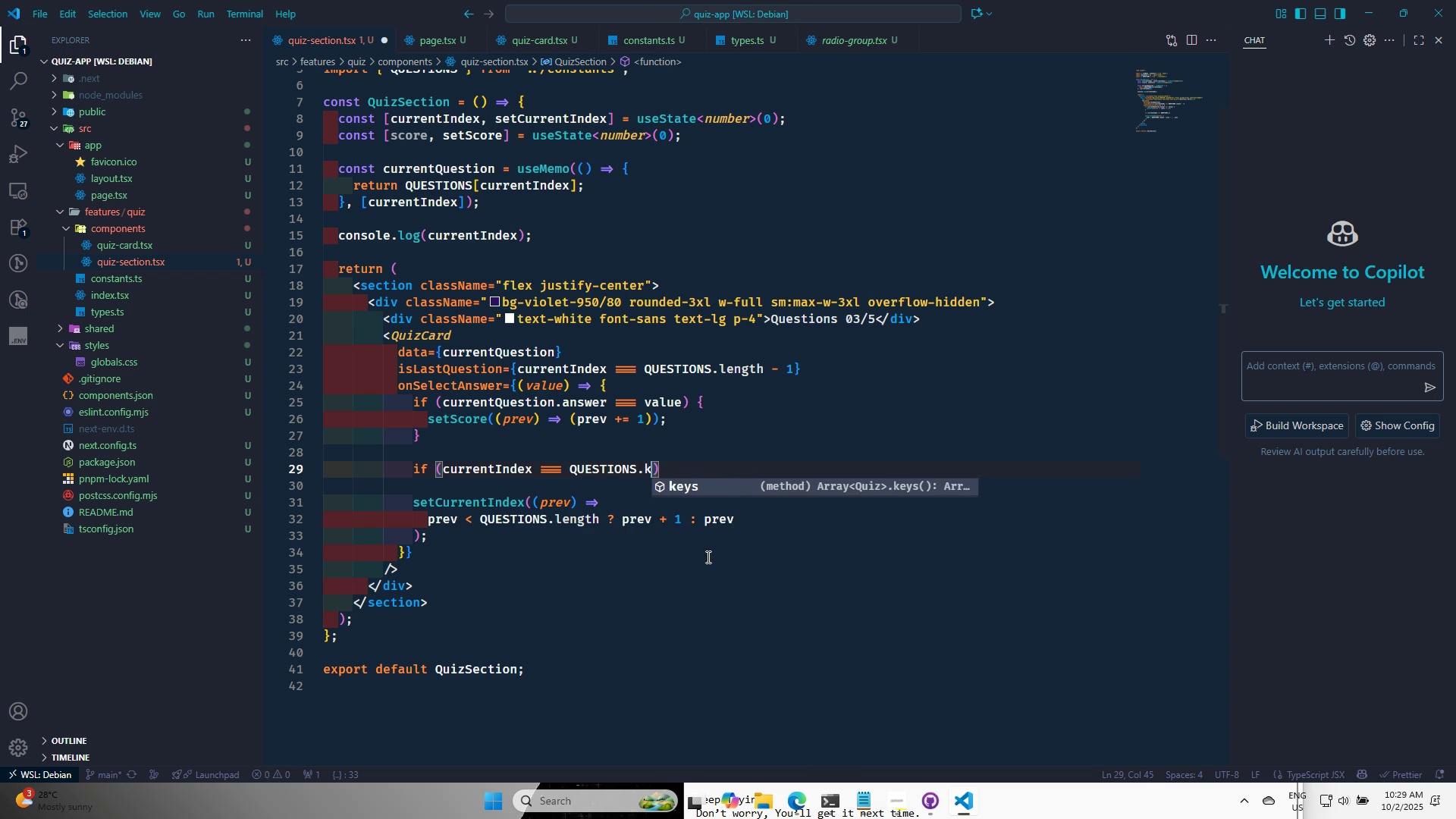 
key(Backspace)
 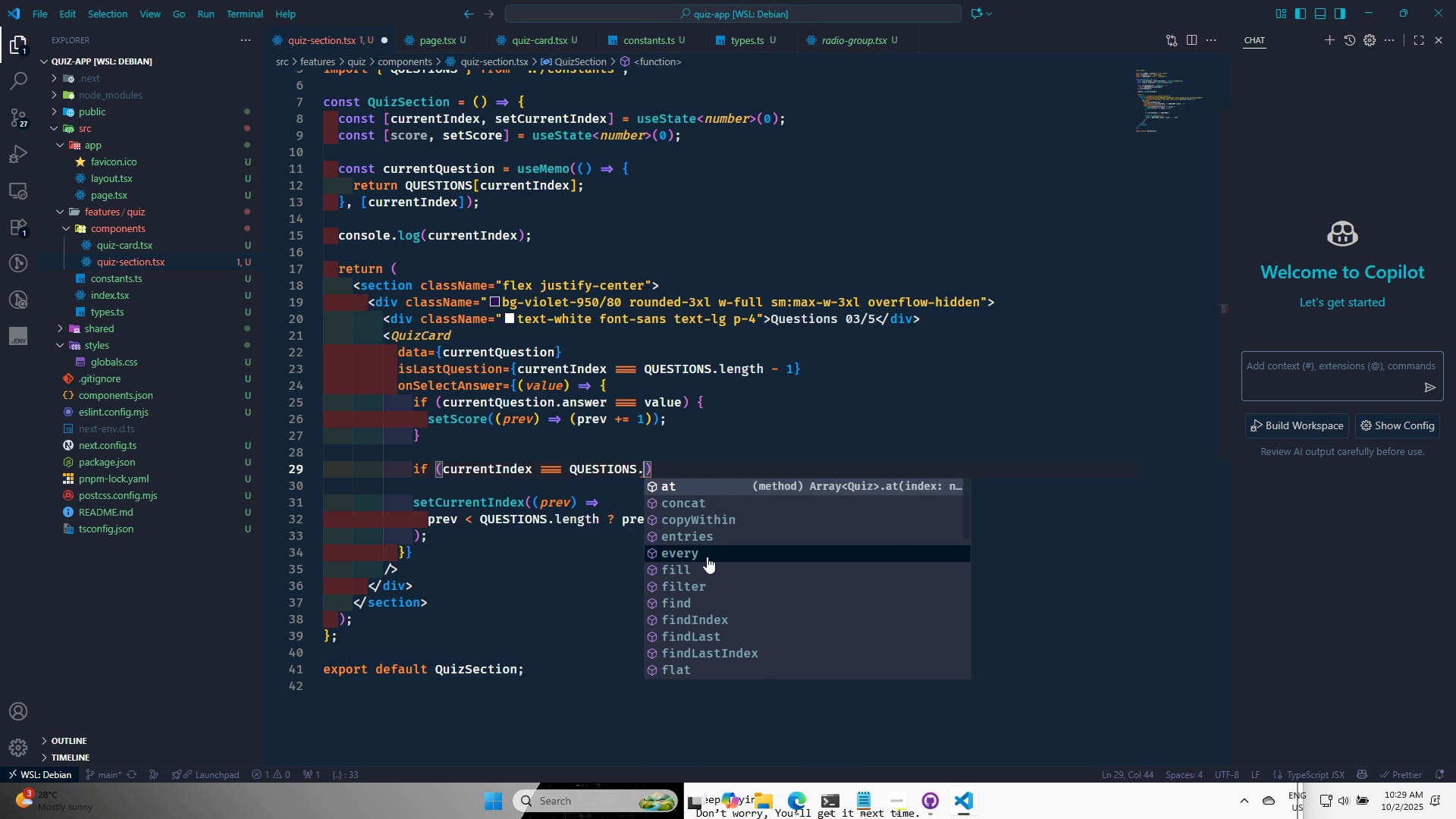 
key(L)
 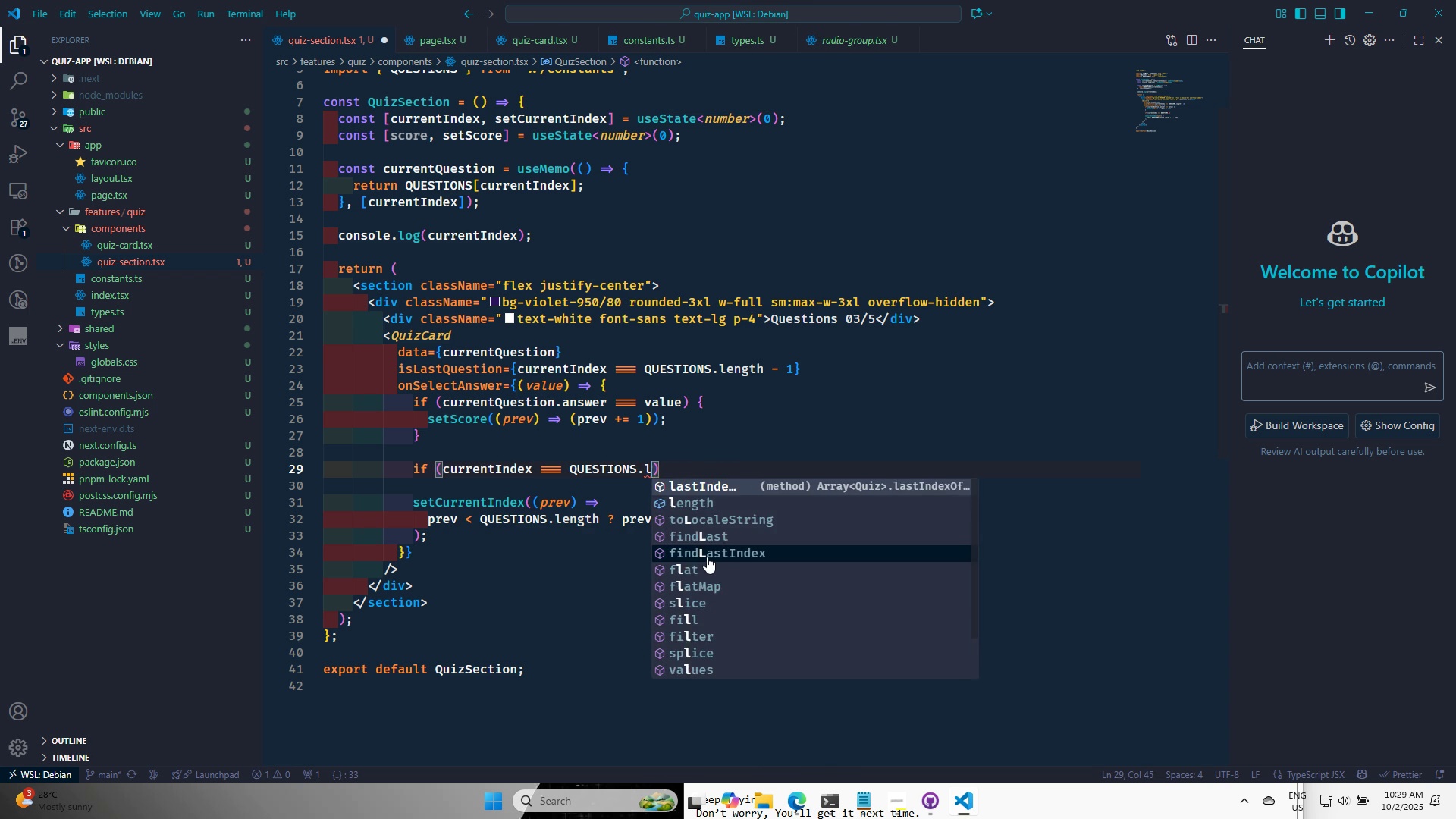 
key(Enter)
 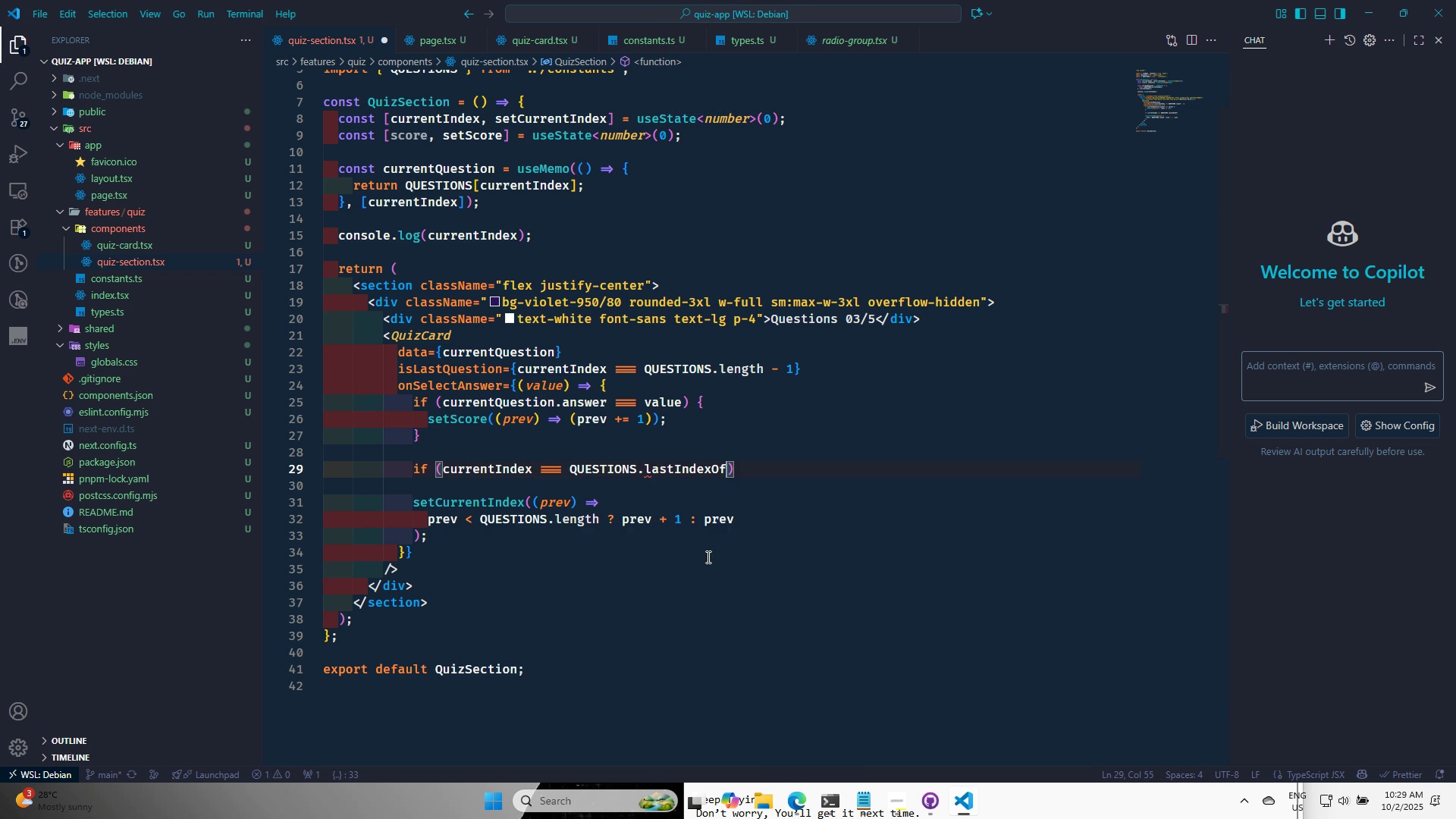 
key(Control+ControlLeft)
 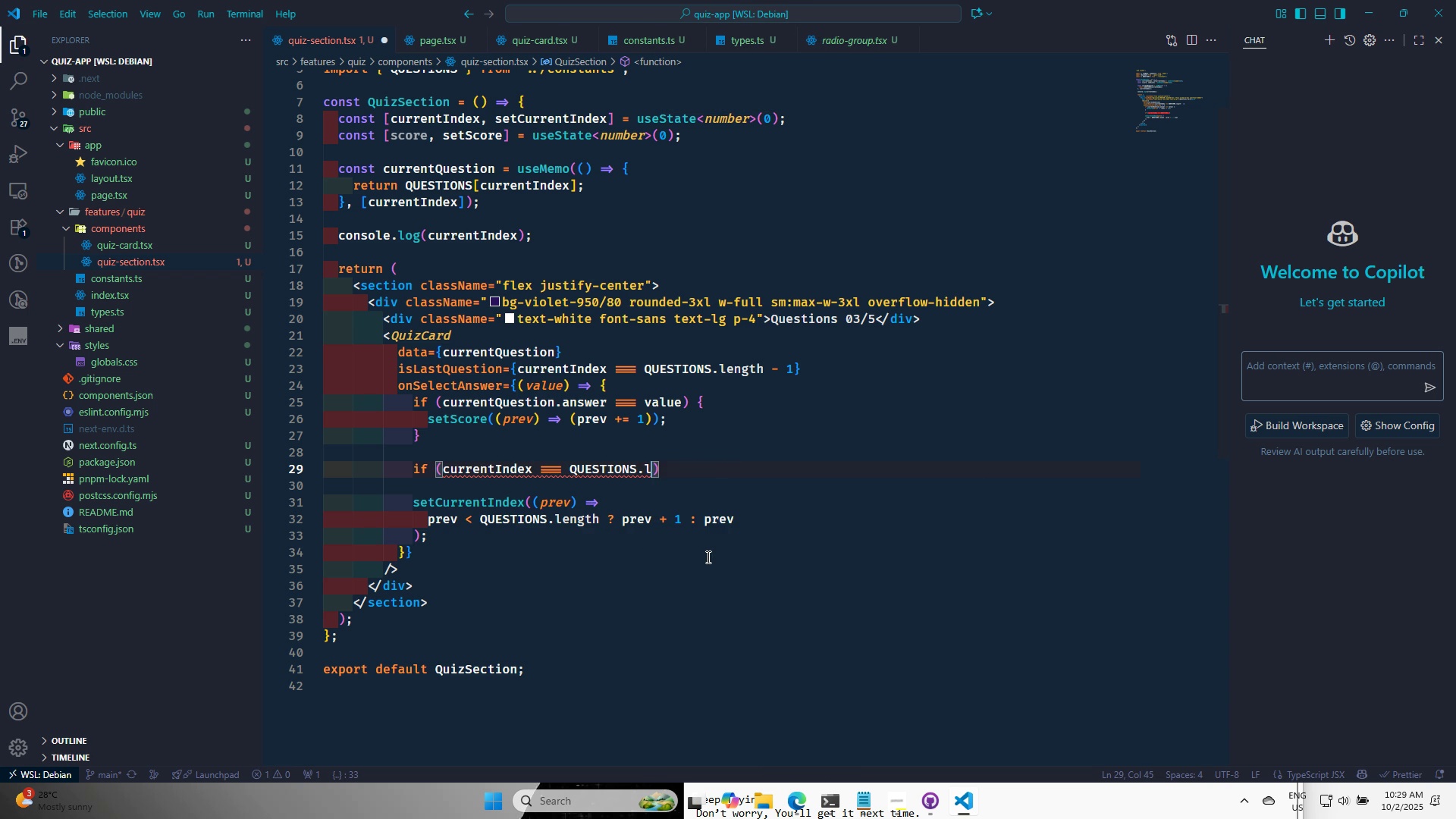 
key(Control+Z)
 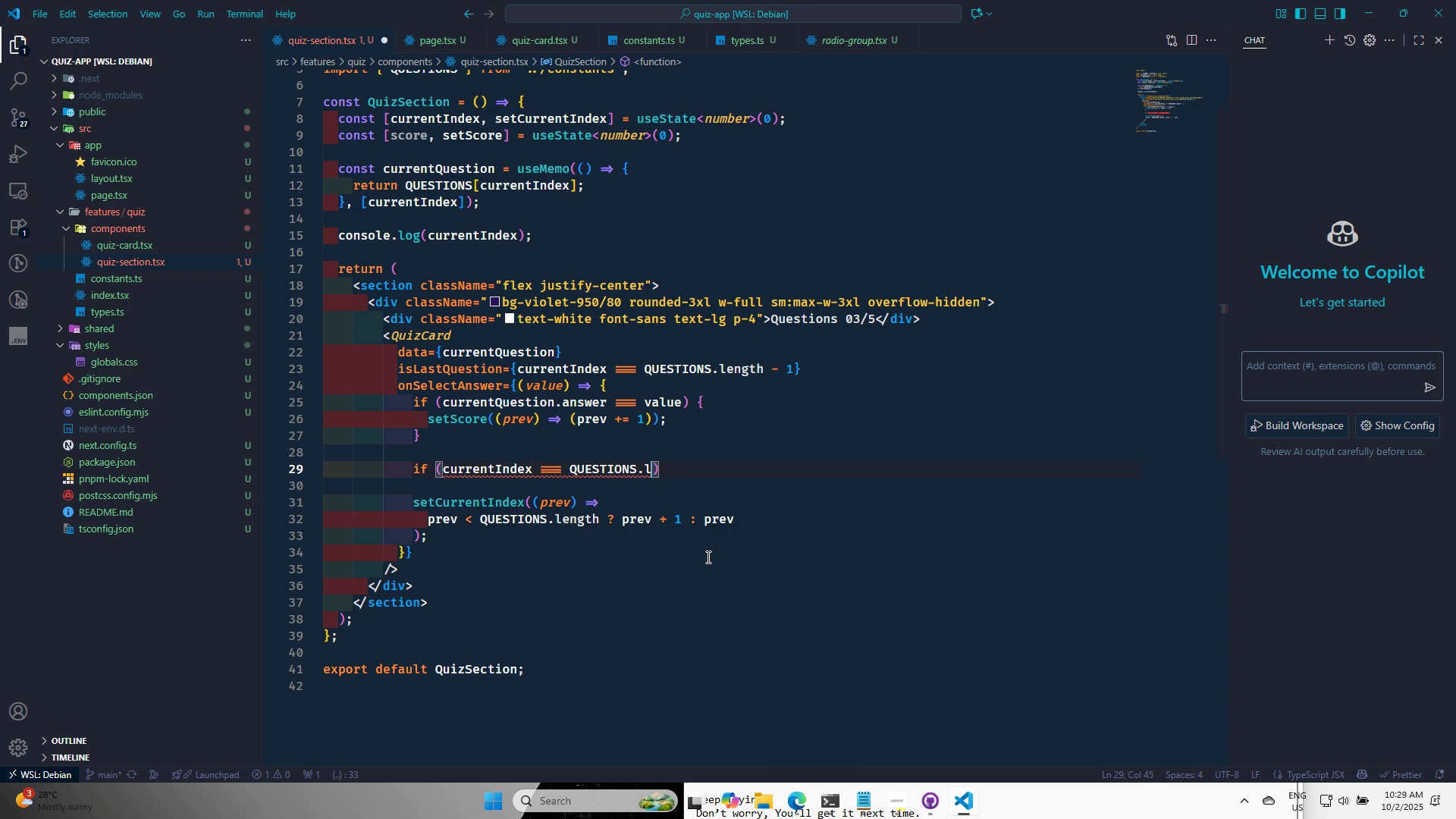 
key(E)
 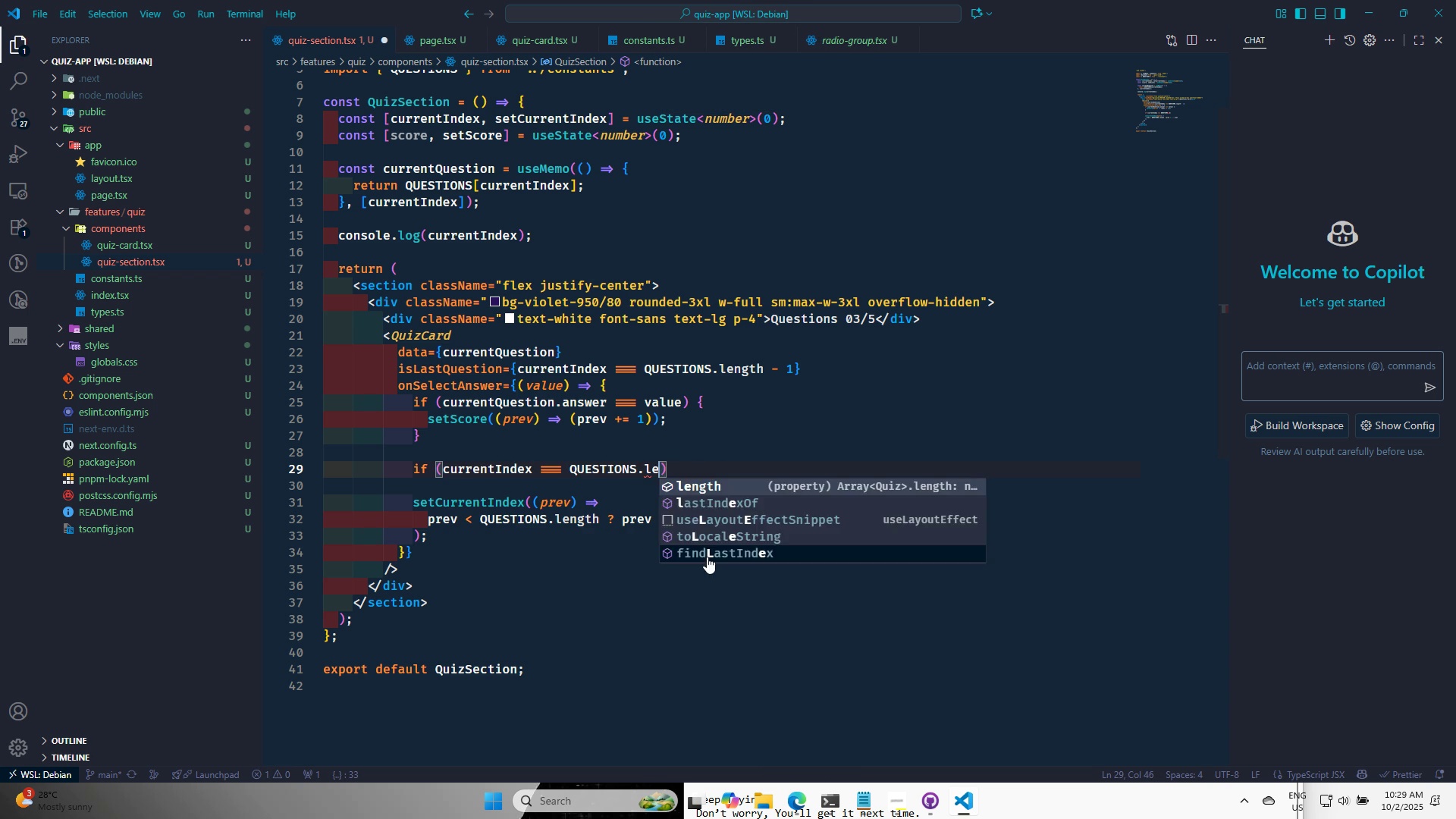 
key(Enter)
 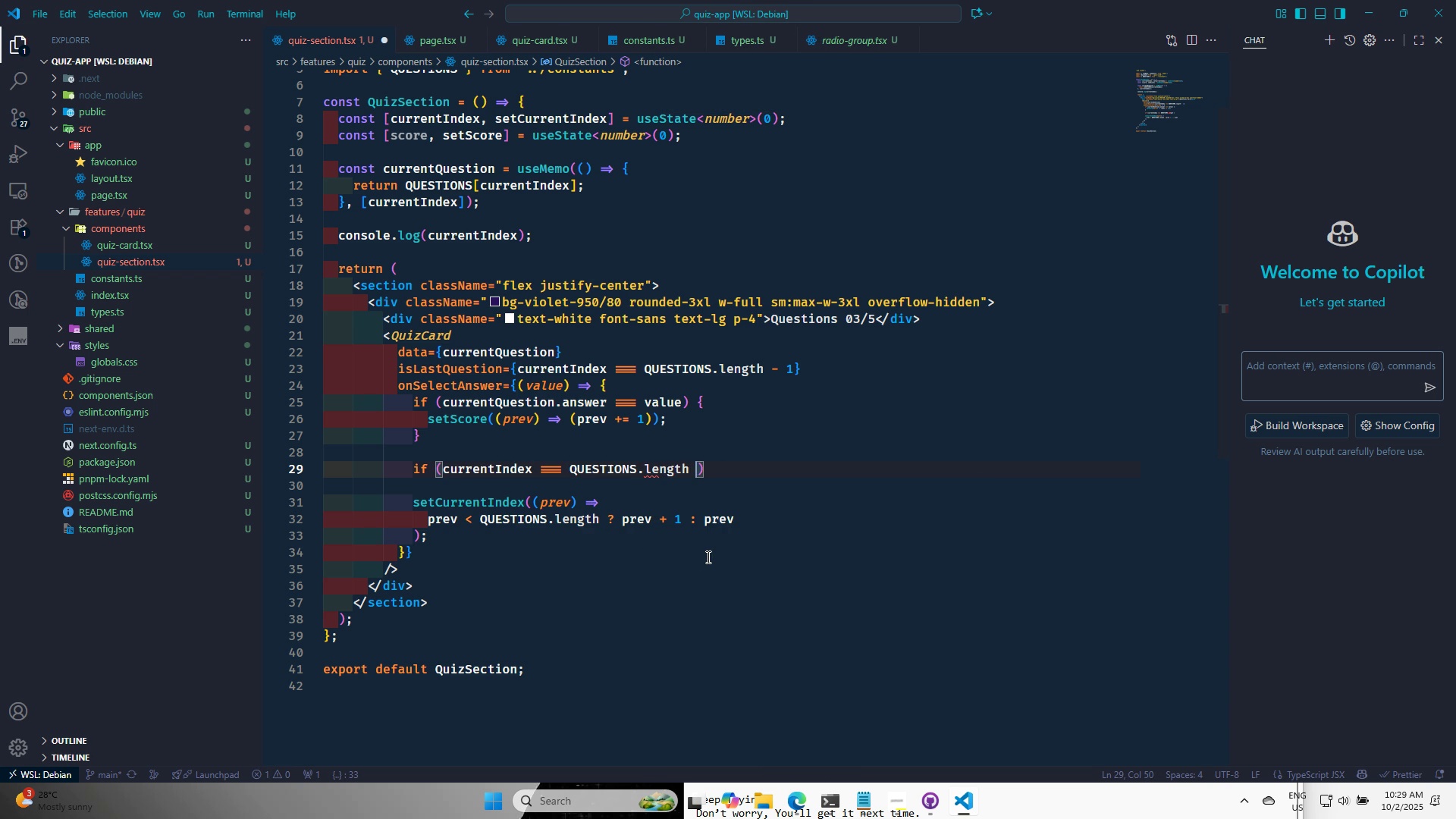 
key(Space)
 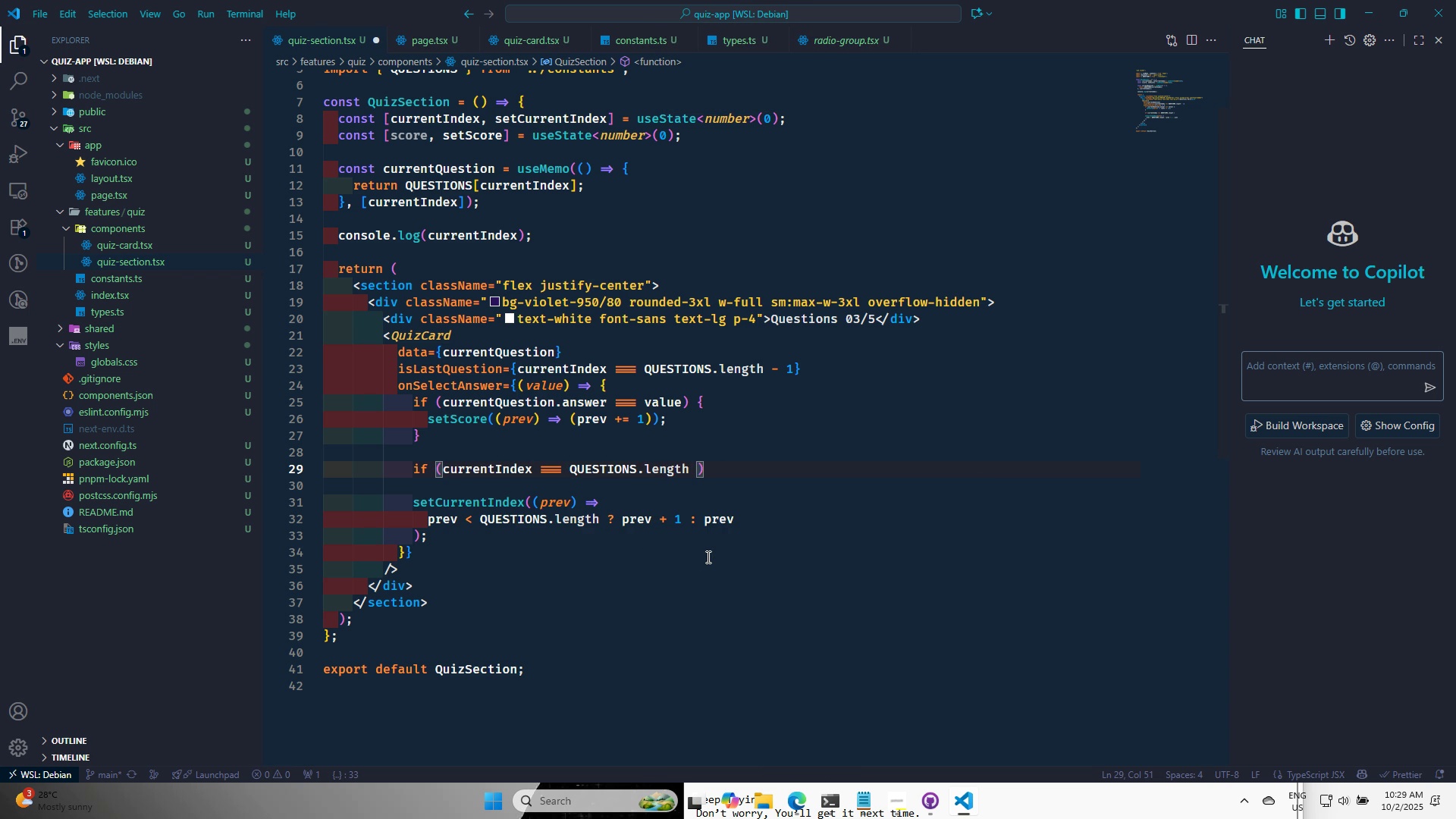 
key(Equal)
 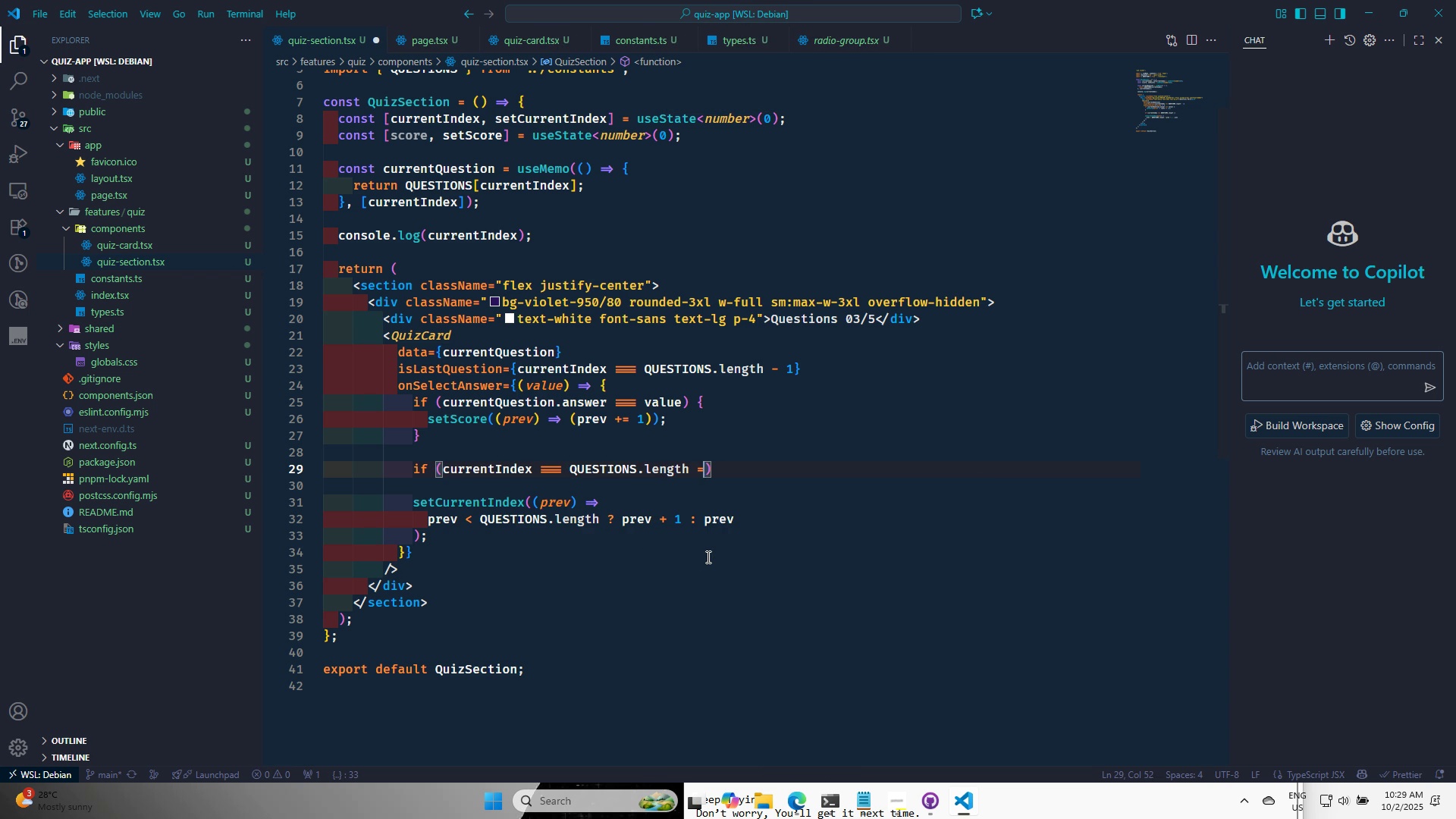 
key(Backspace)
 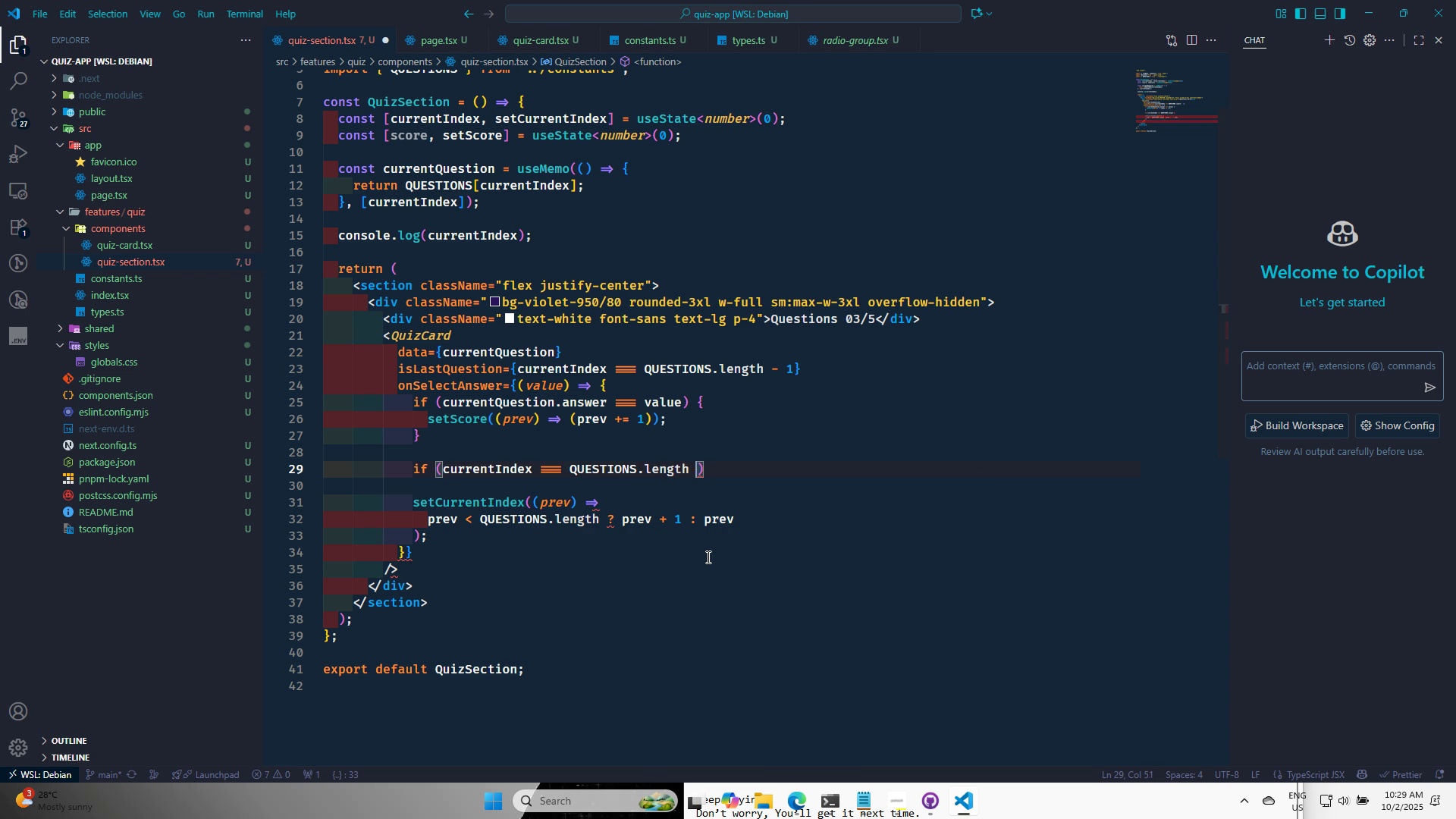 
key(Minus)
 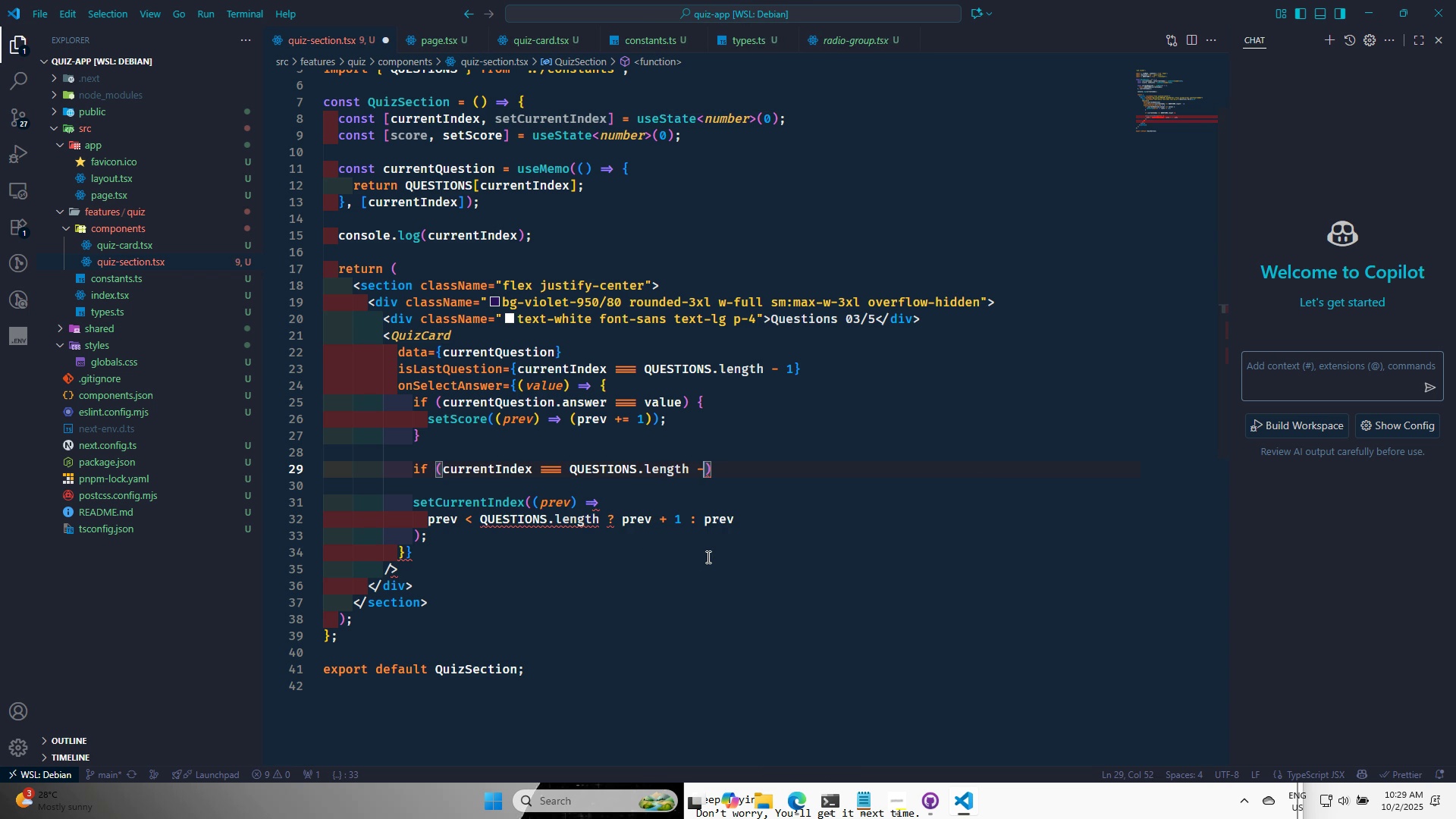 
key(Space)
 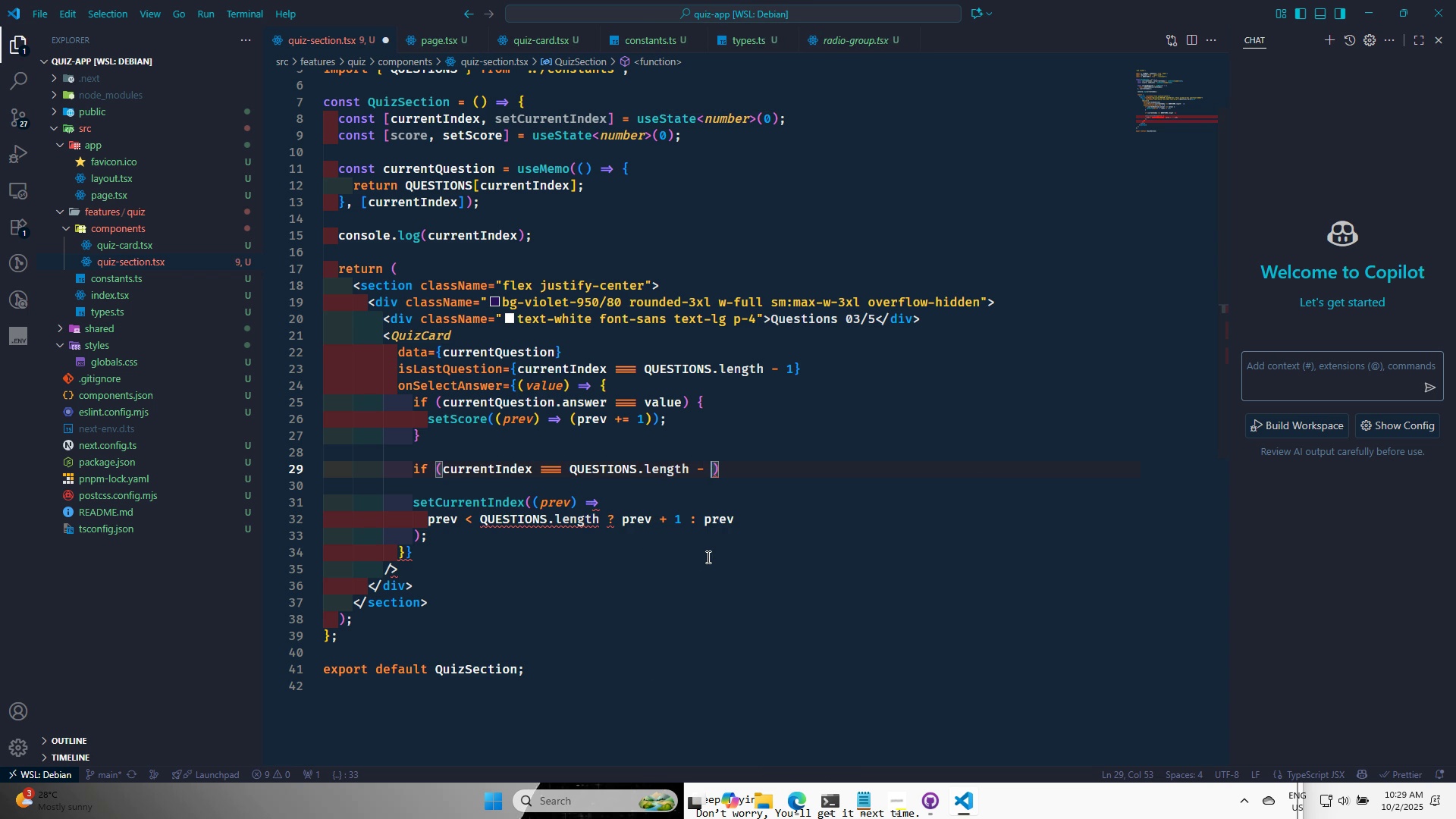 
key(1)
 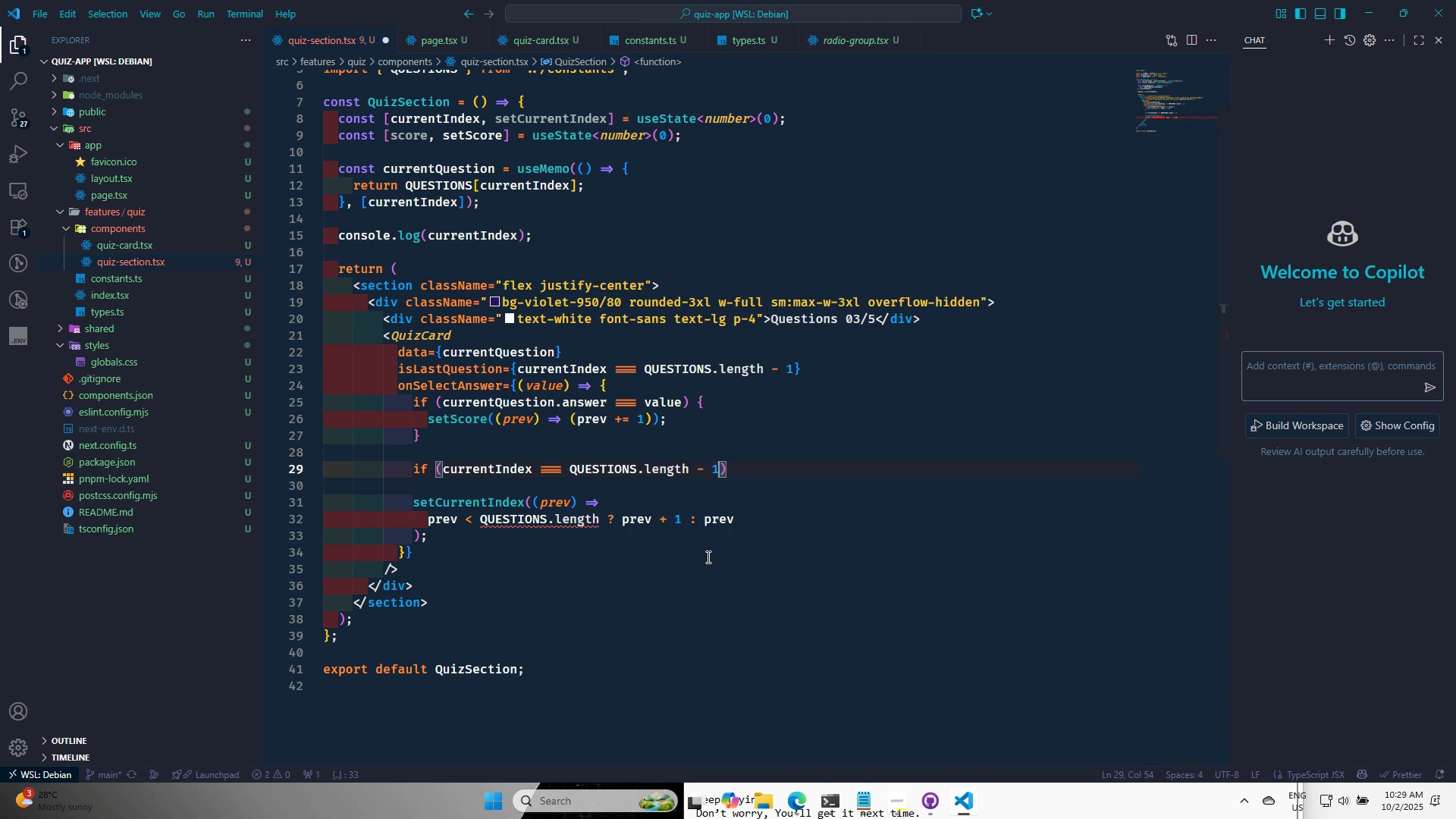 
key(ArrowRight)
 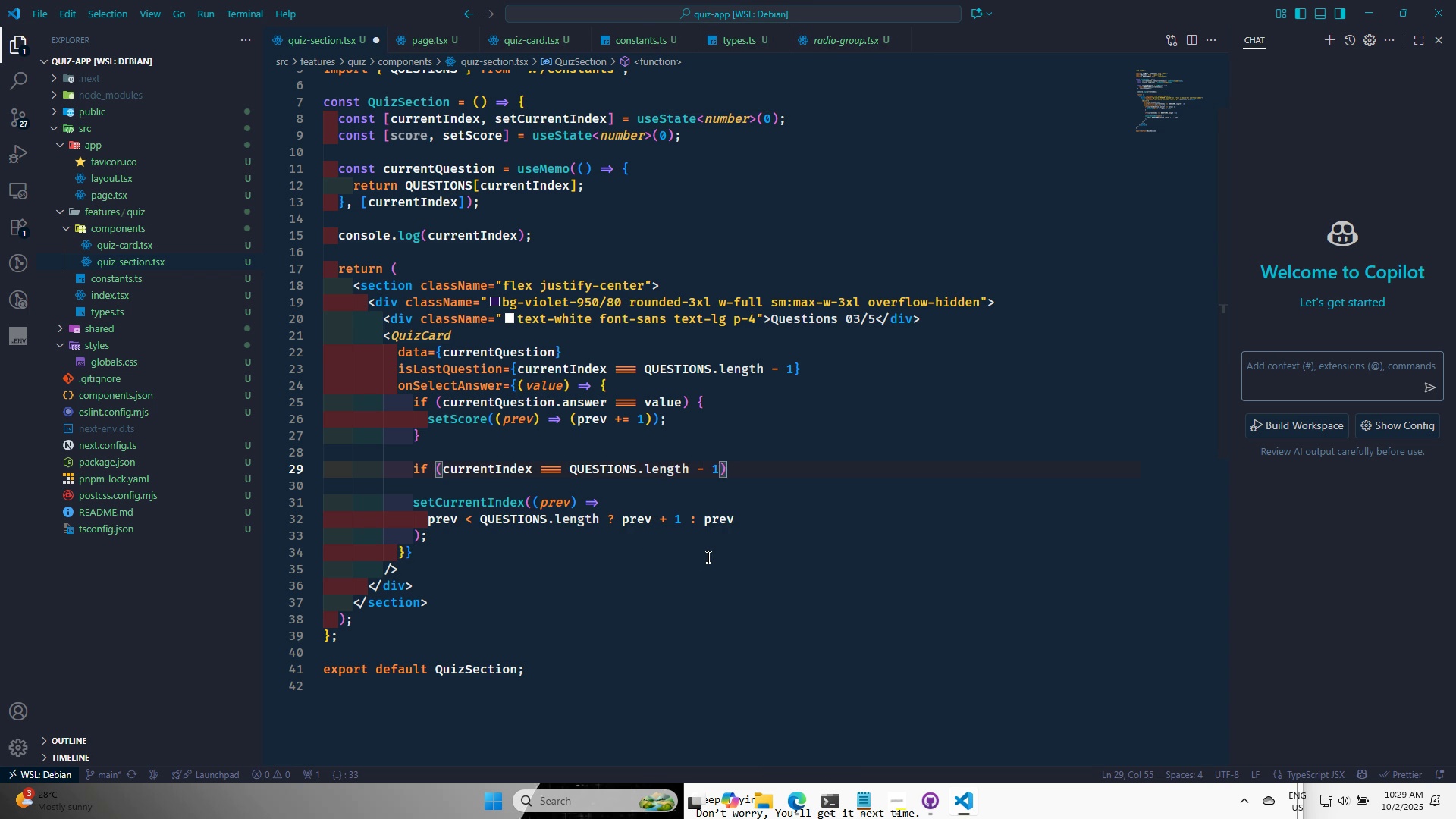 
key(Space)